 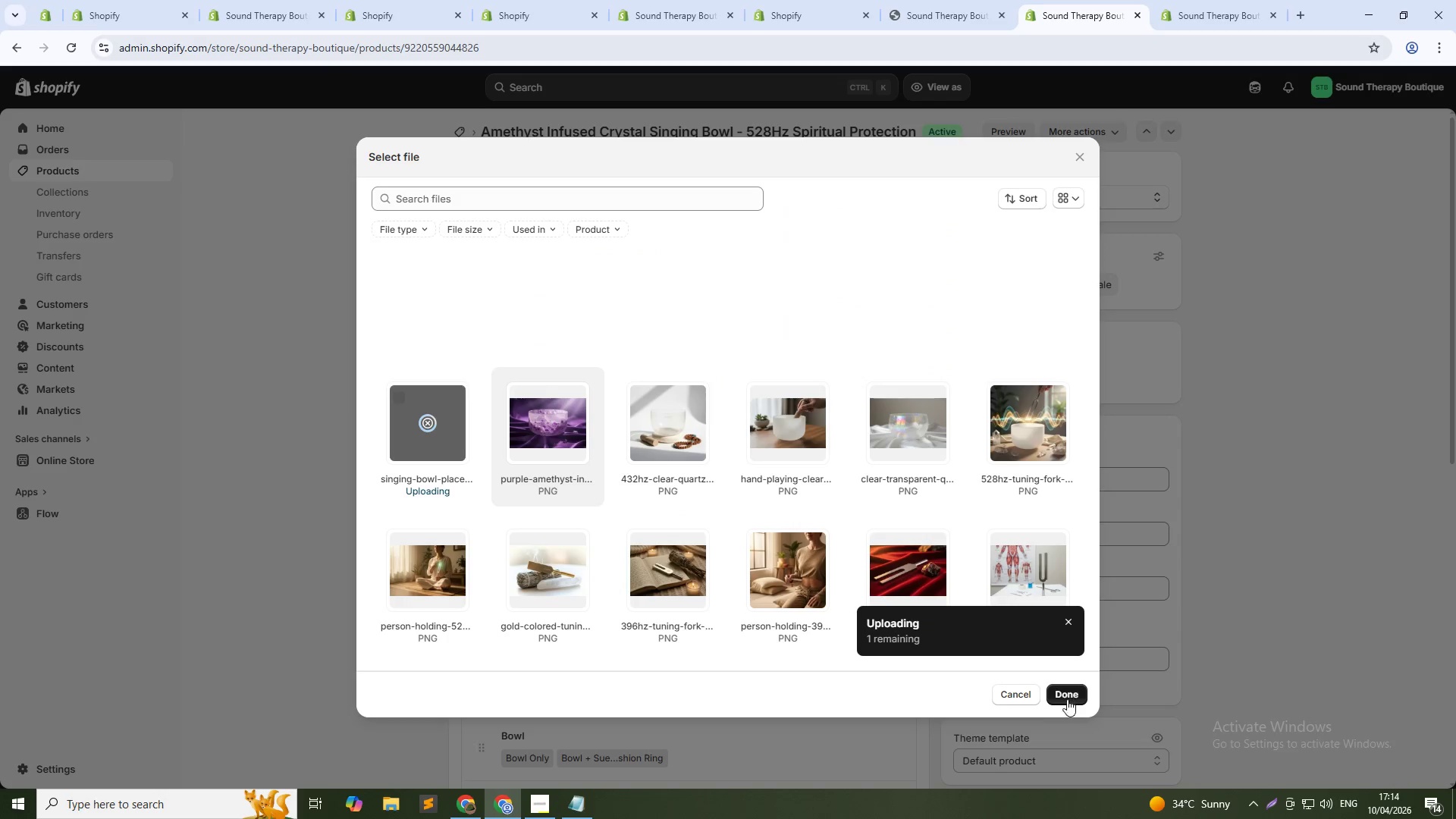 
left_click([782, 295])
 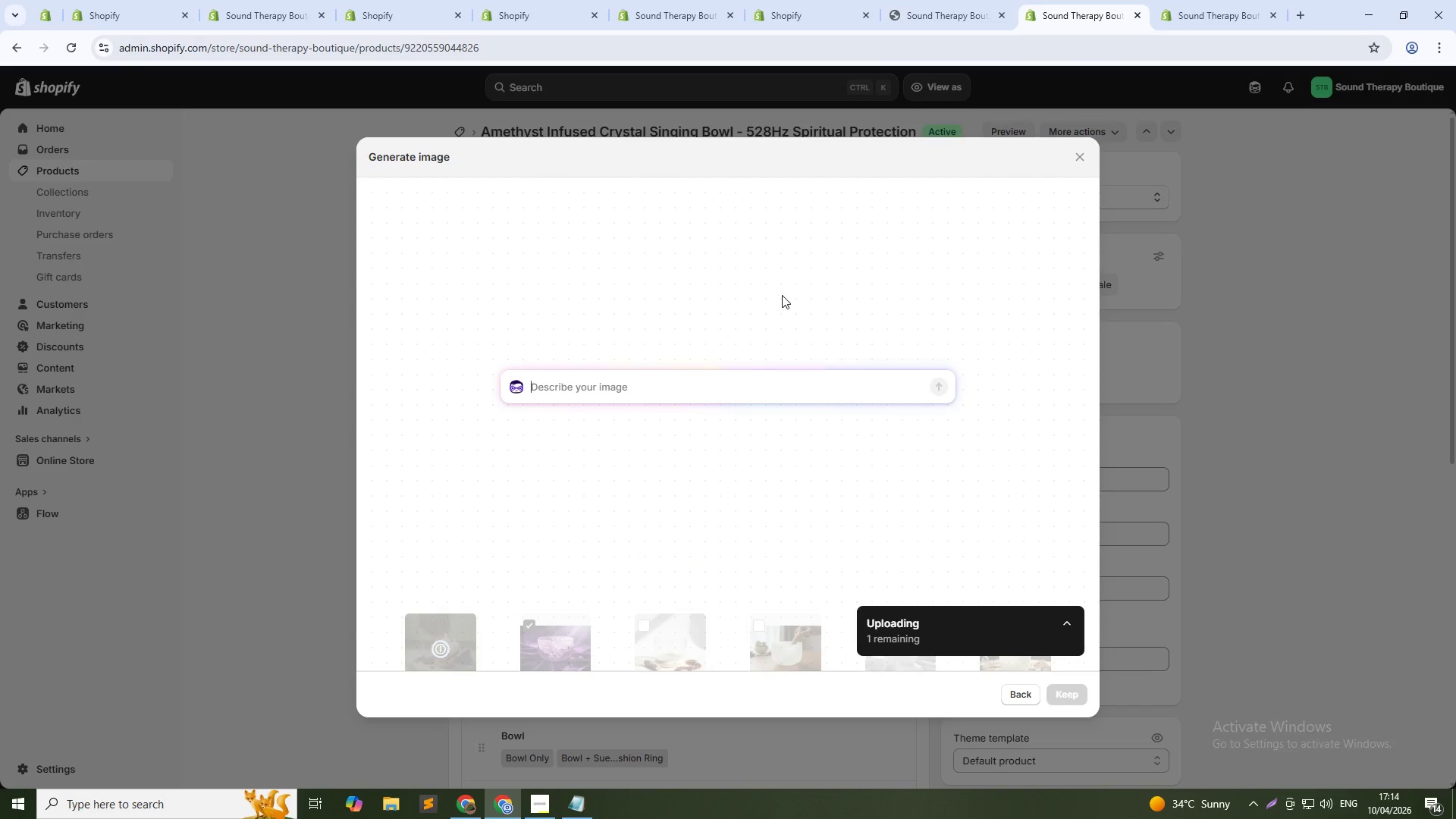 
type(CLos)
key(Backspace)
key(Backspace)
key(Backspace)
type(lose-up of amethyst bowl showing purple color variations and crystal inclusions )
key(Backspace)
type(, macro detail shot)
 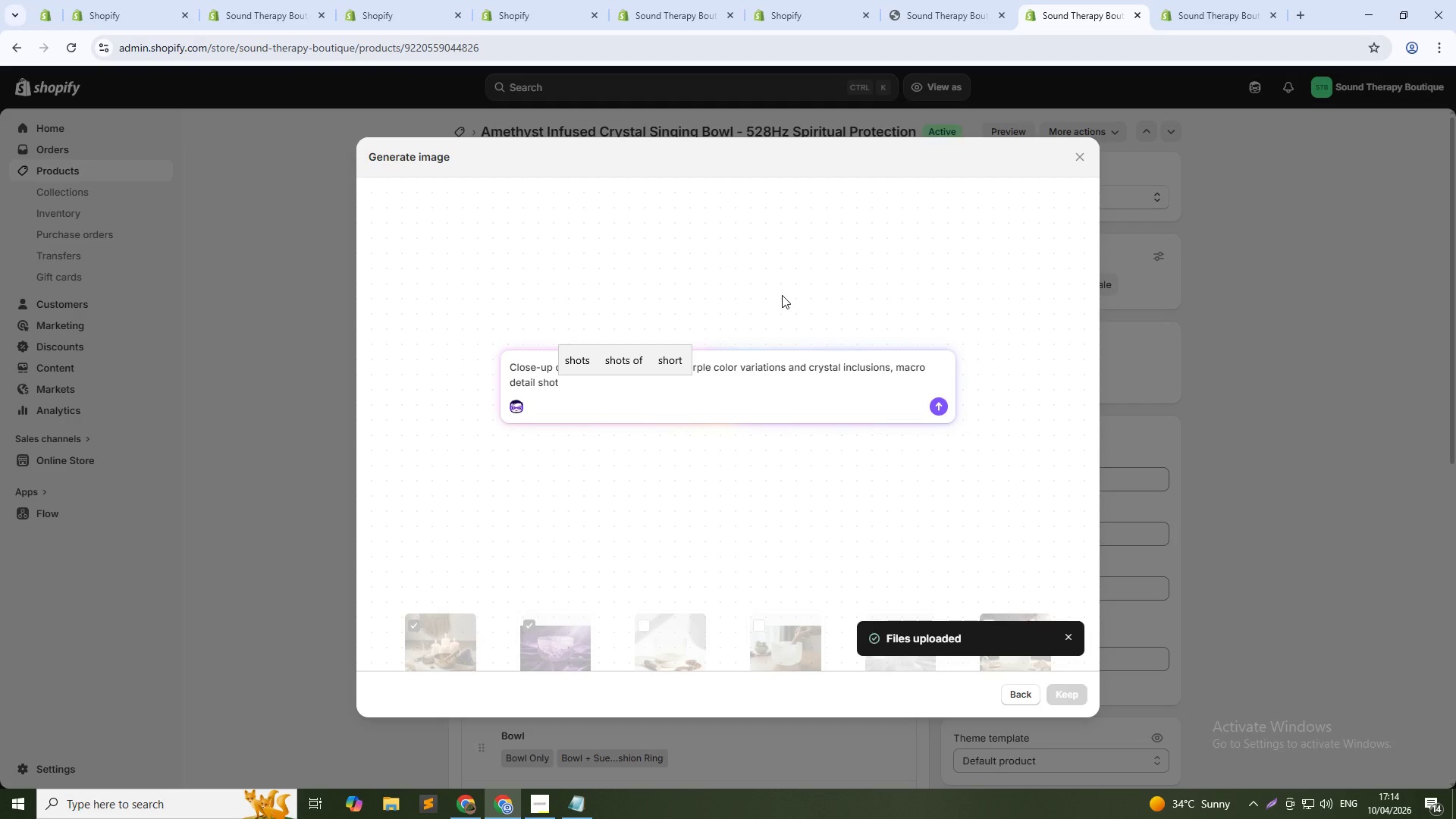 
key(Enter)
 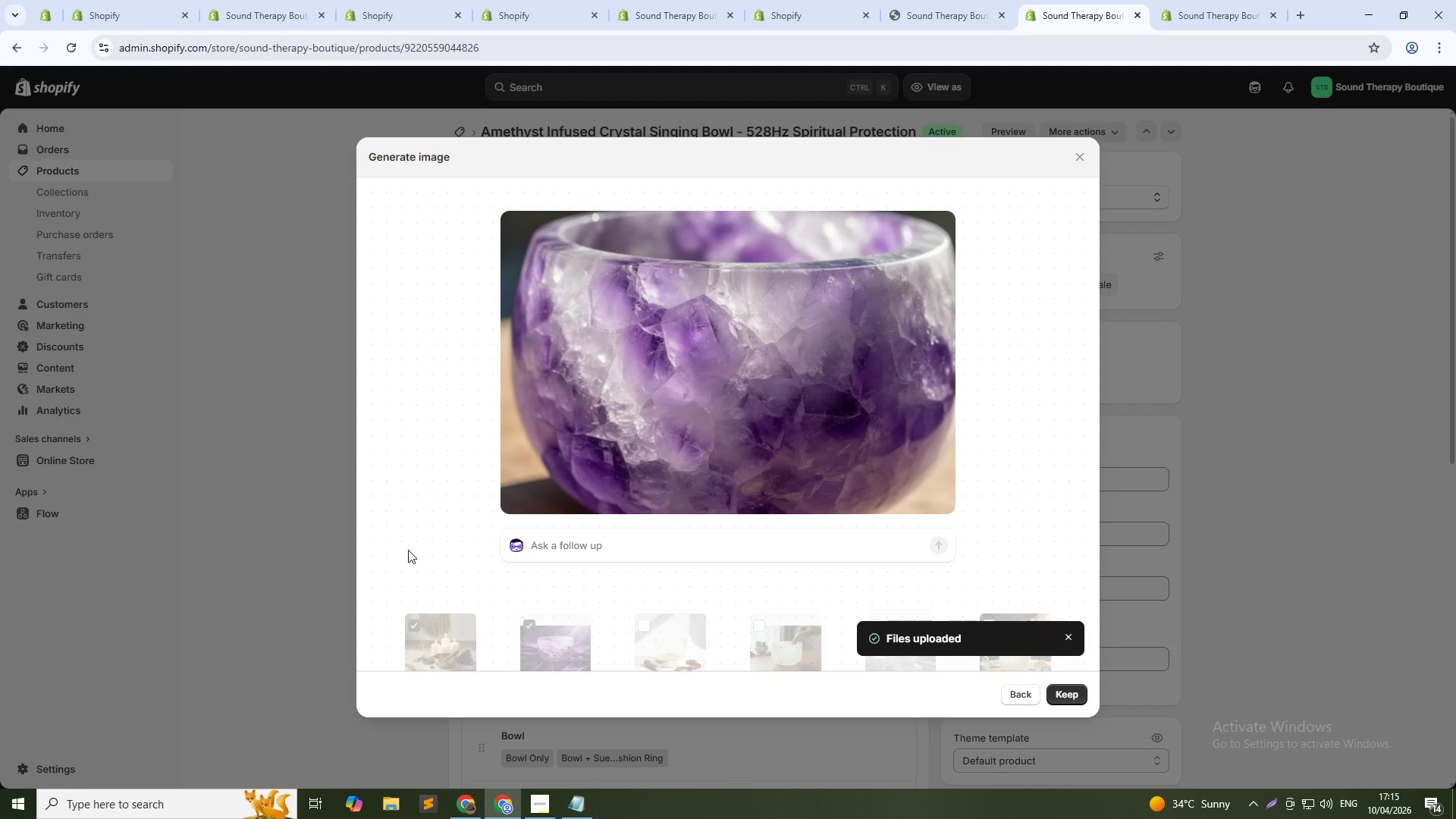 
wait(48.03)
 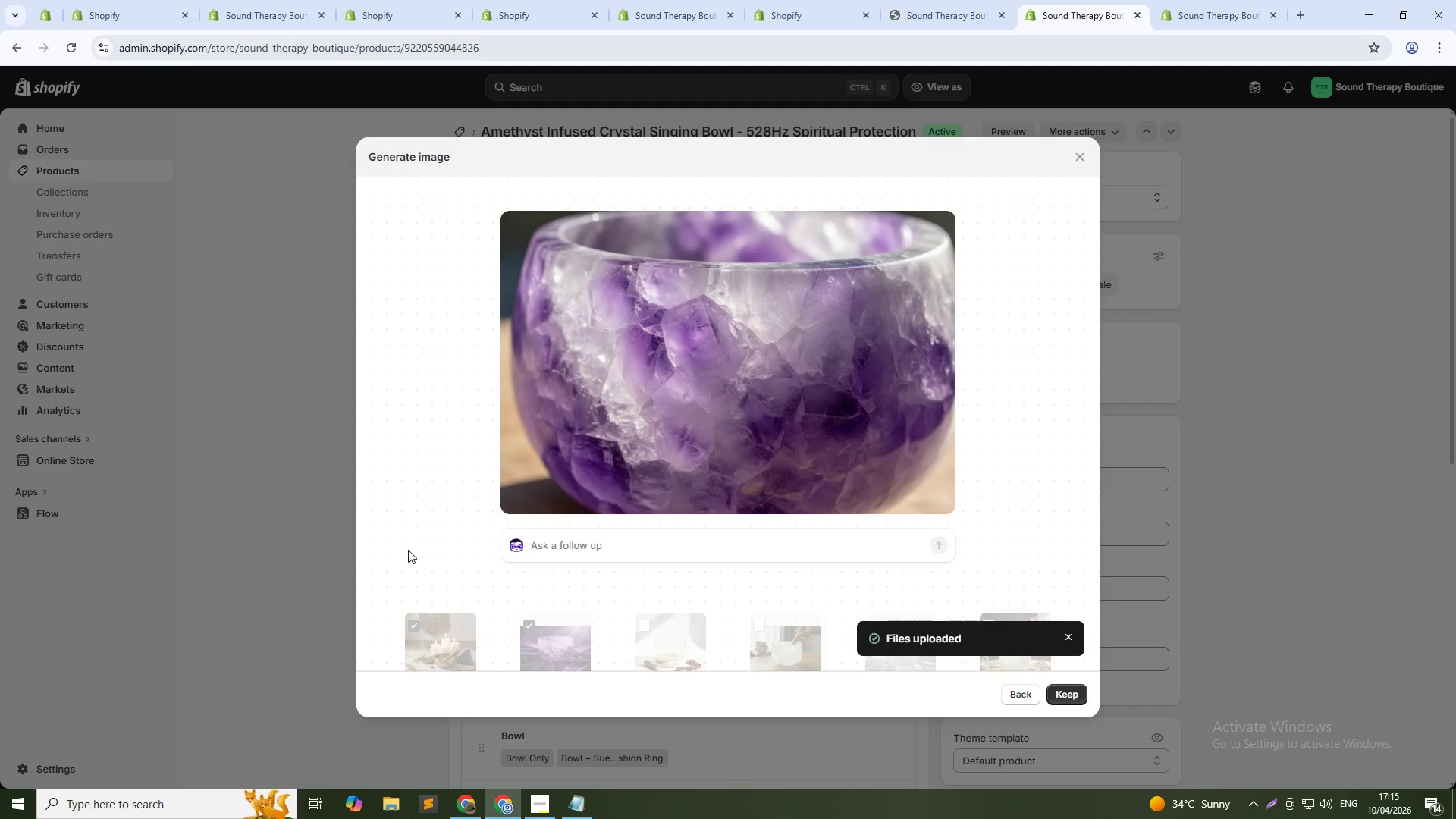 
left_click([1067, 698])
 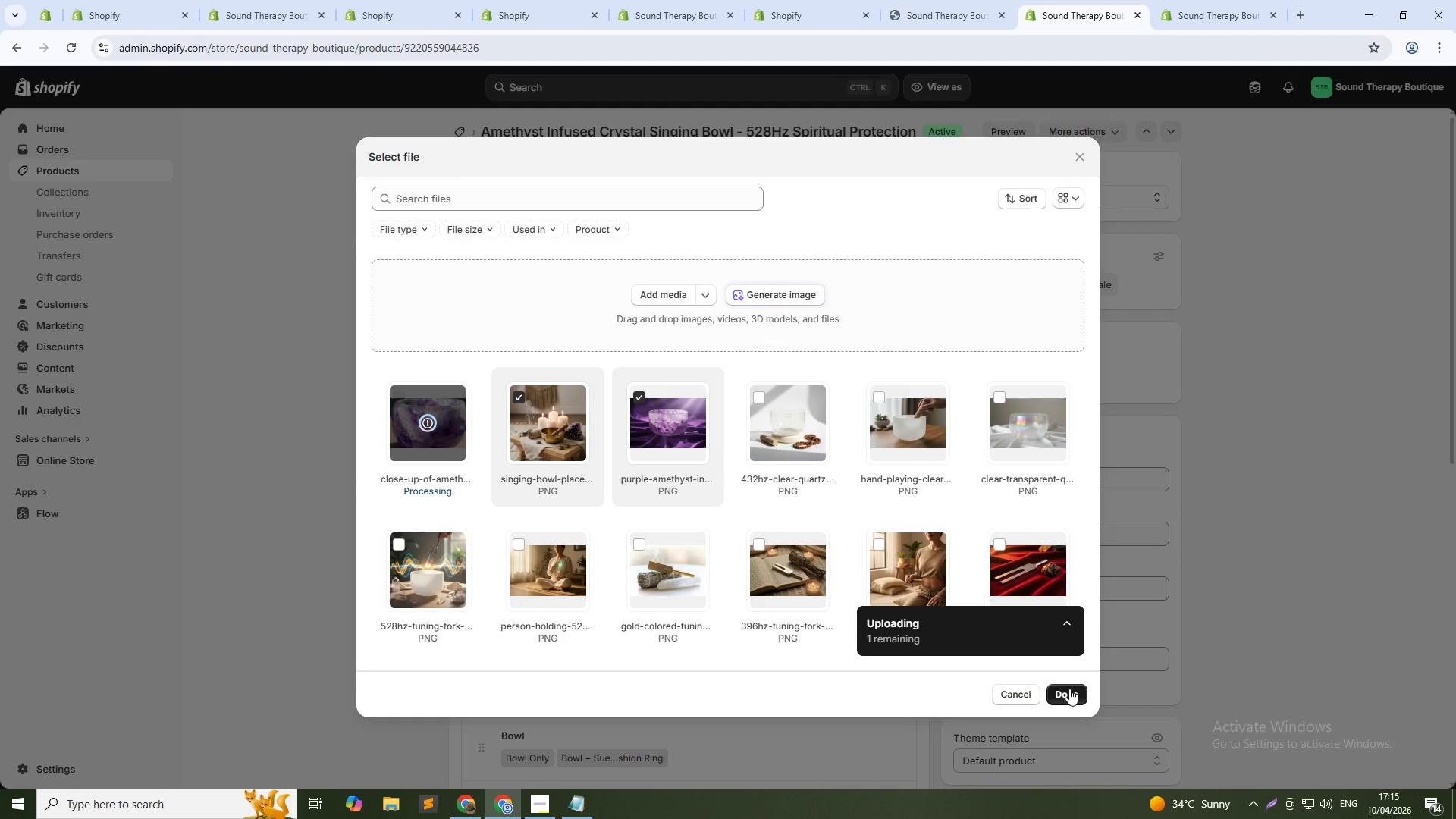 
wait(6.98)
 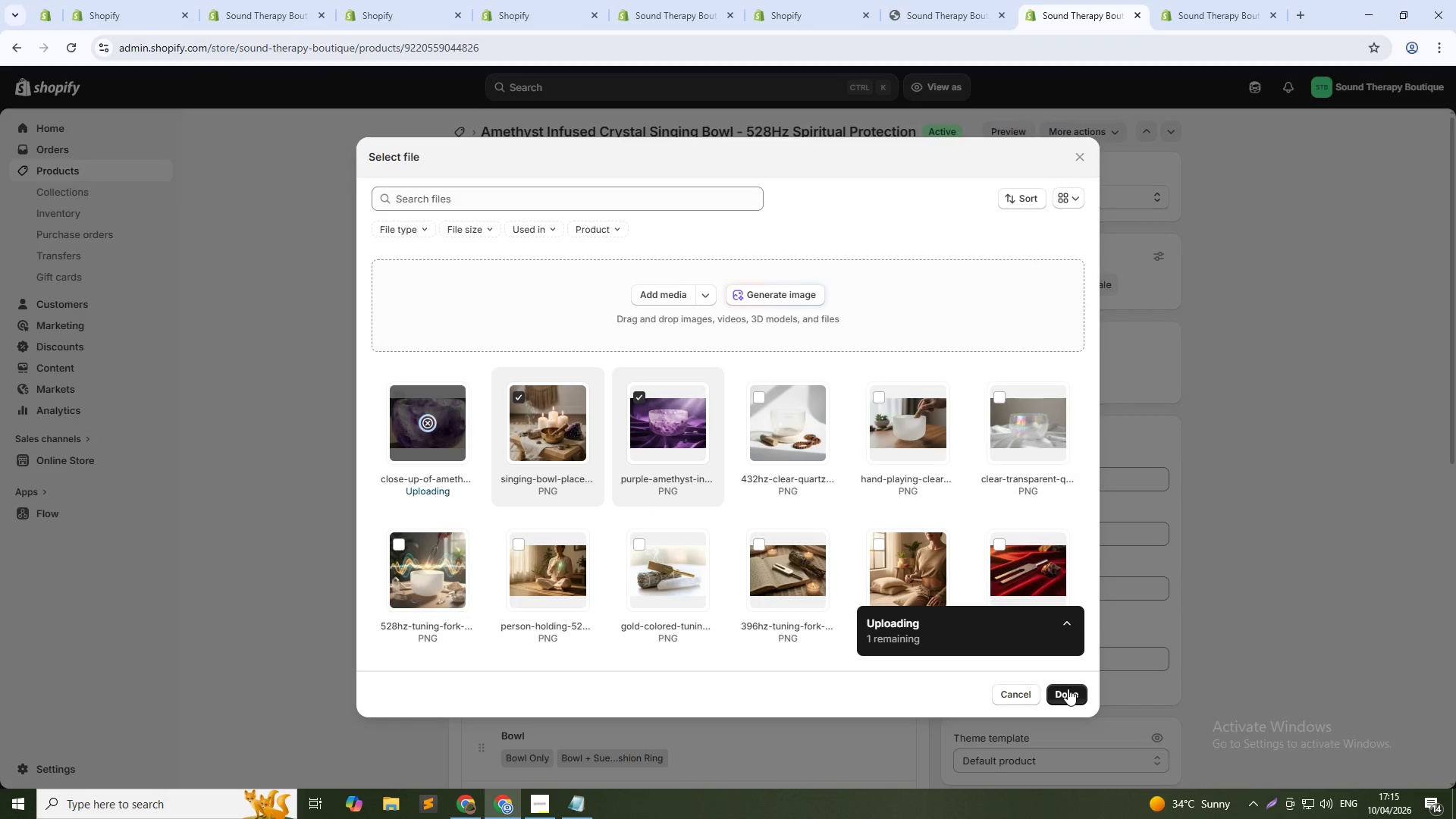 
key(Alt+AltLeft)
 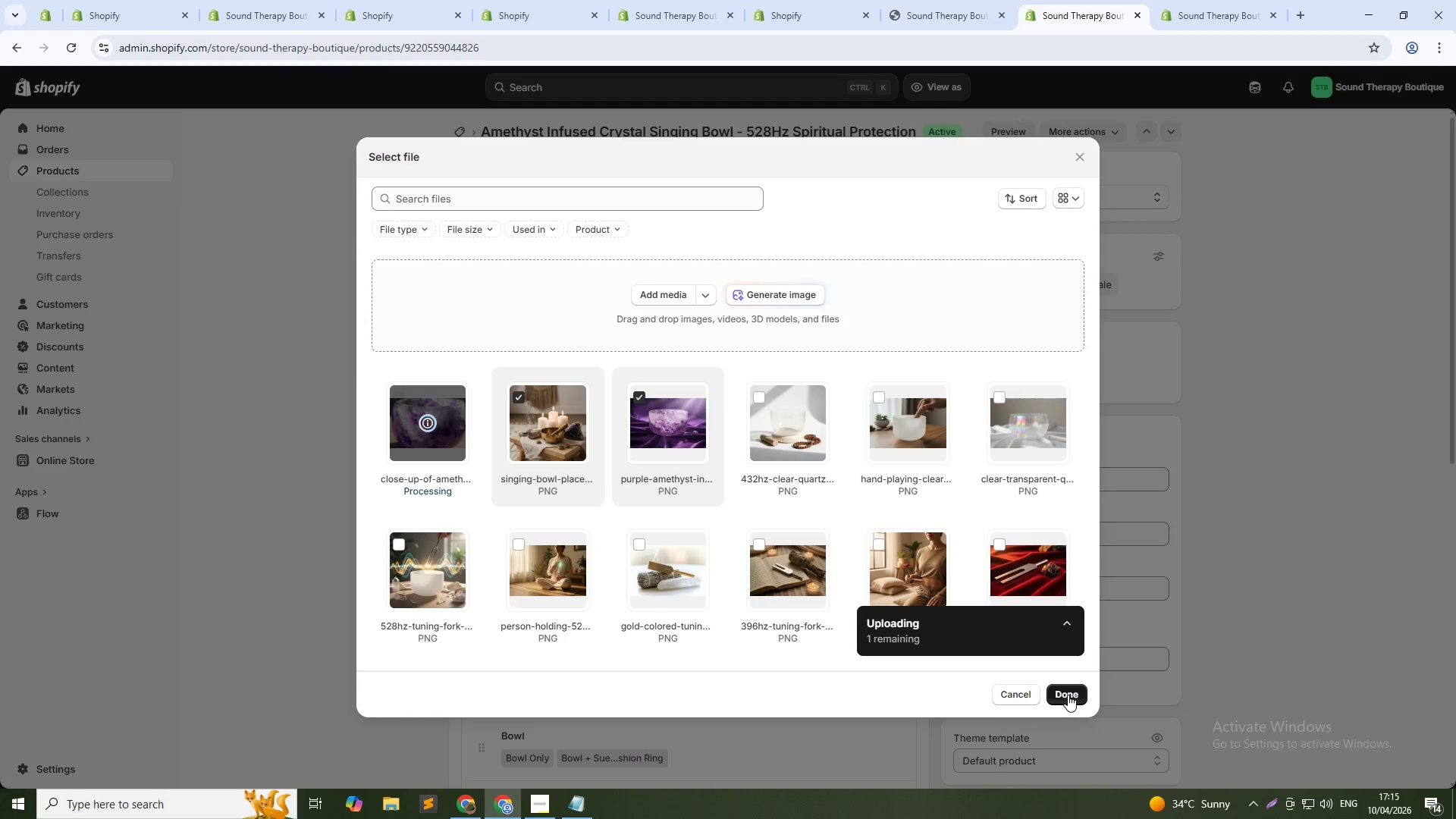 
key(Alt+Tab)